 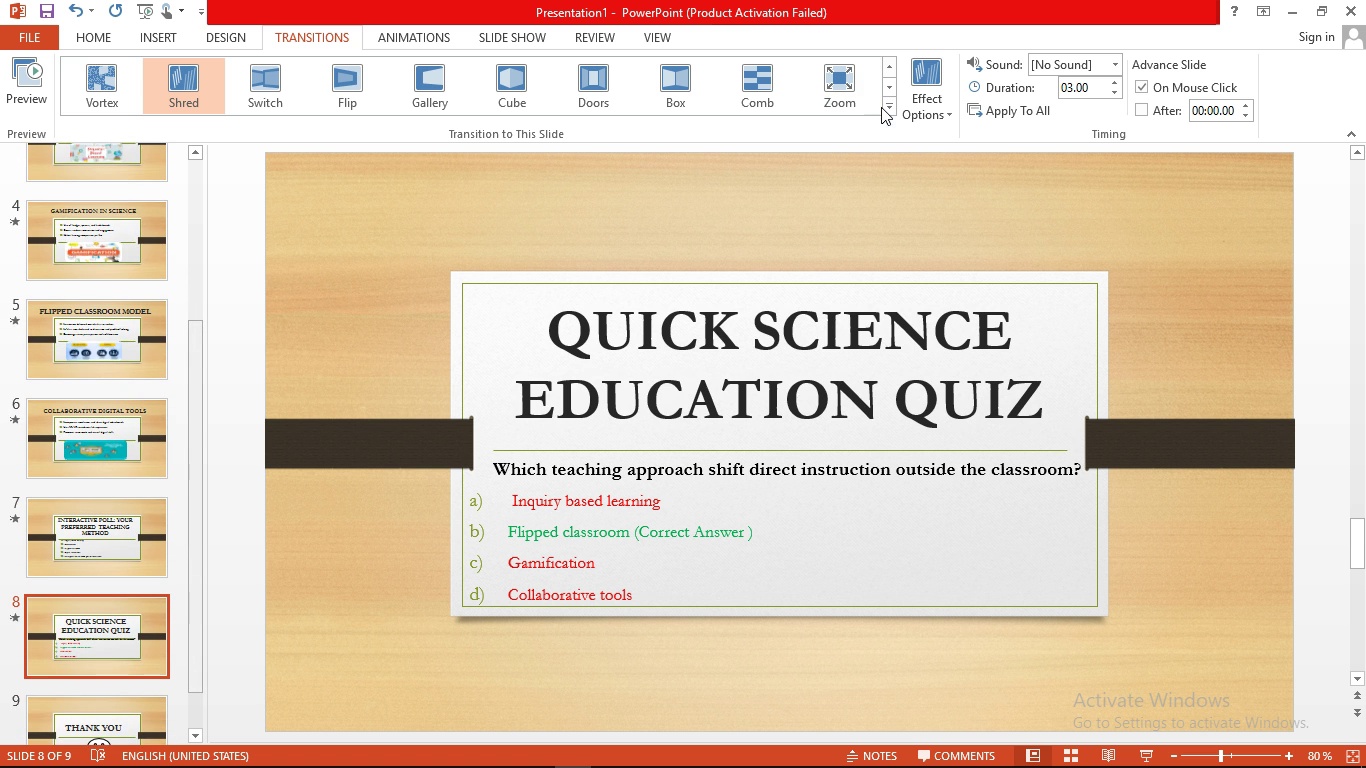 
left_click([887, 114])
 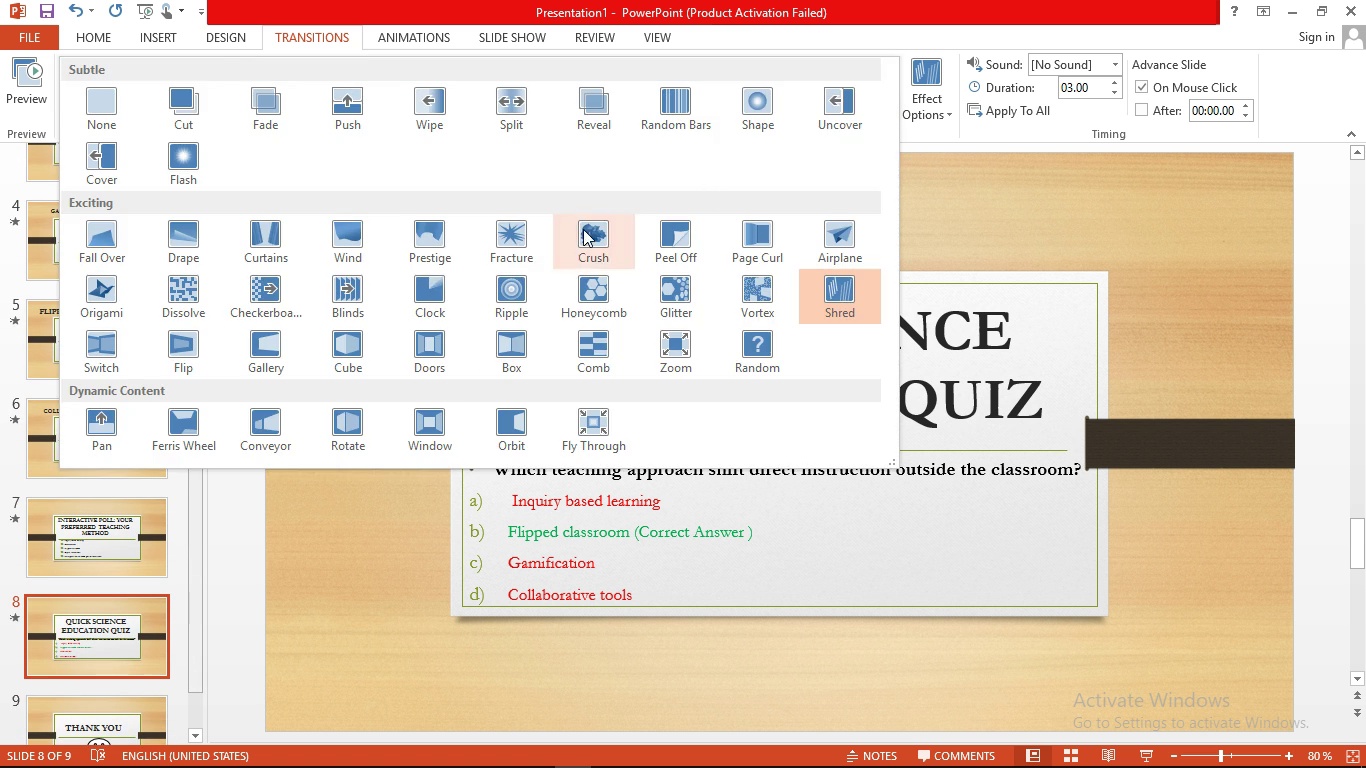 
left_click([583, 229])
 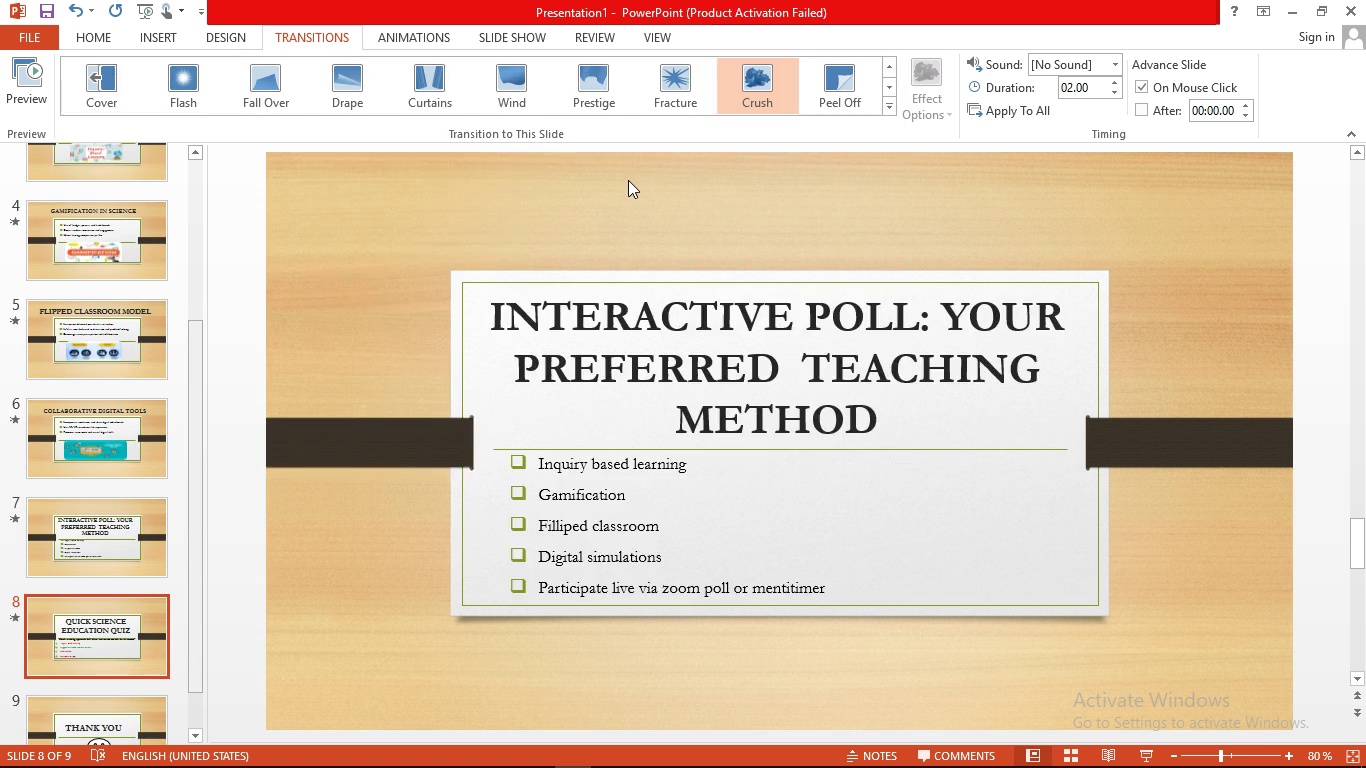 
mouse_move([598, 199])
 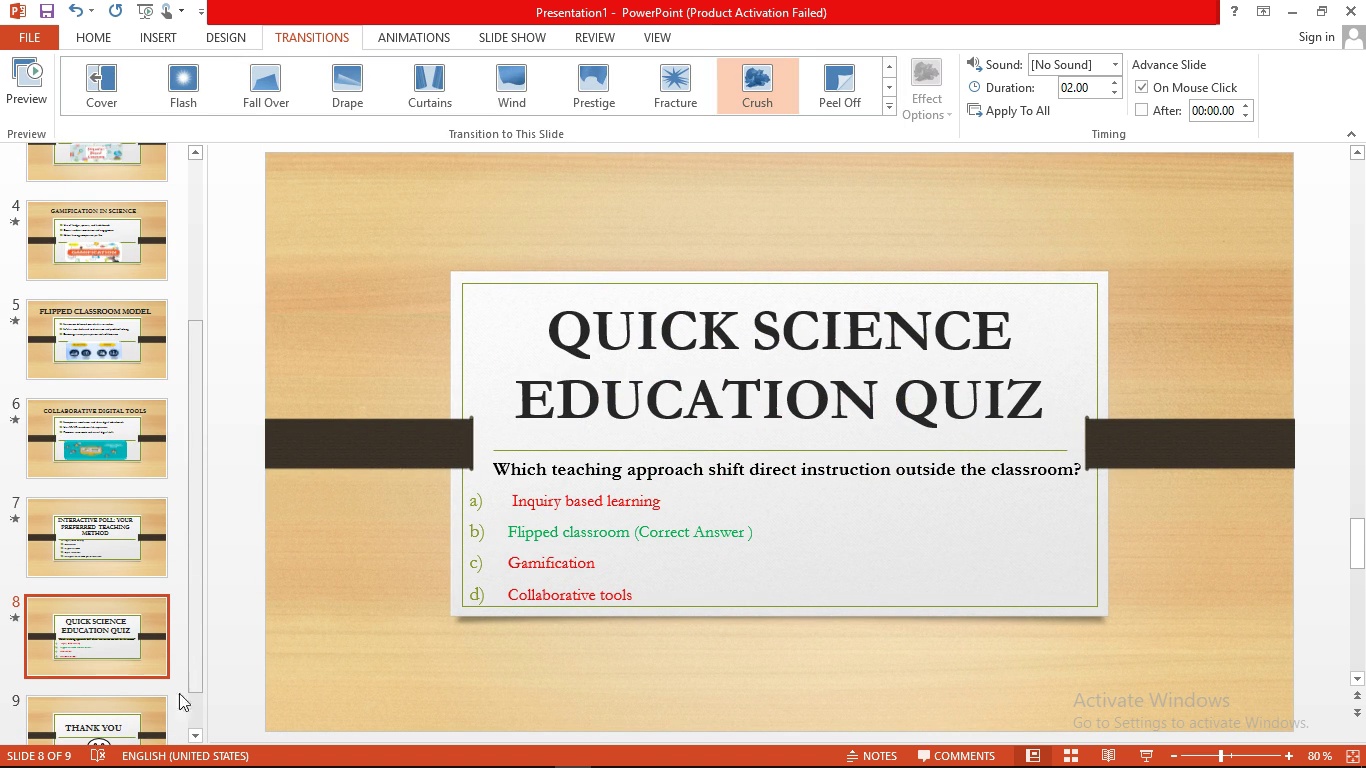 
mouse_move([143, 683])
 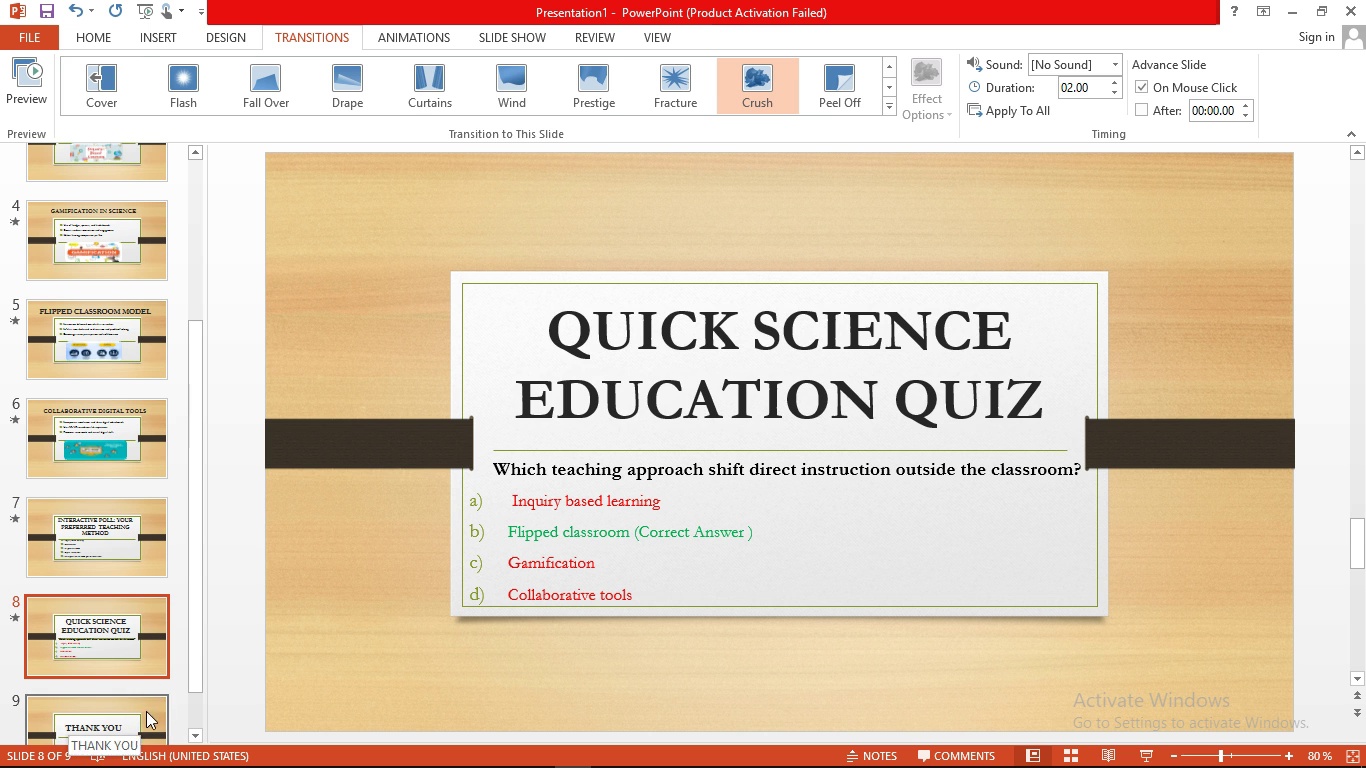 
left_click([150, 706])
 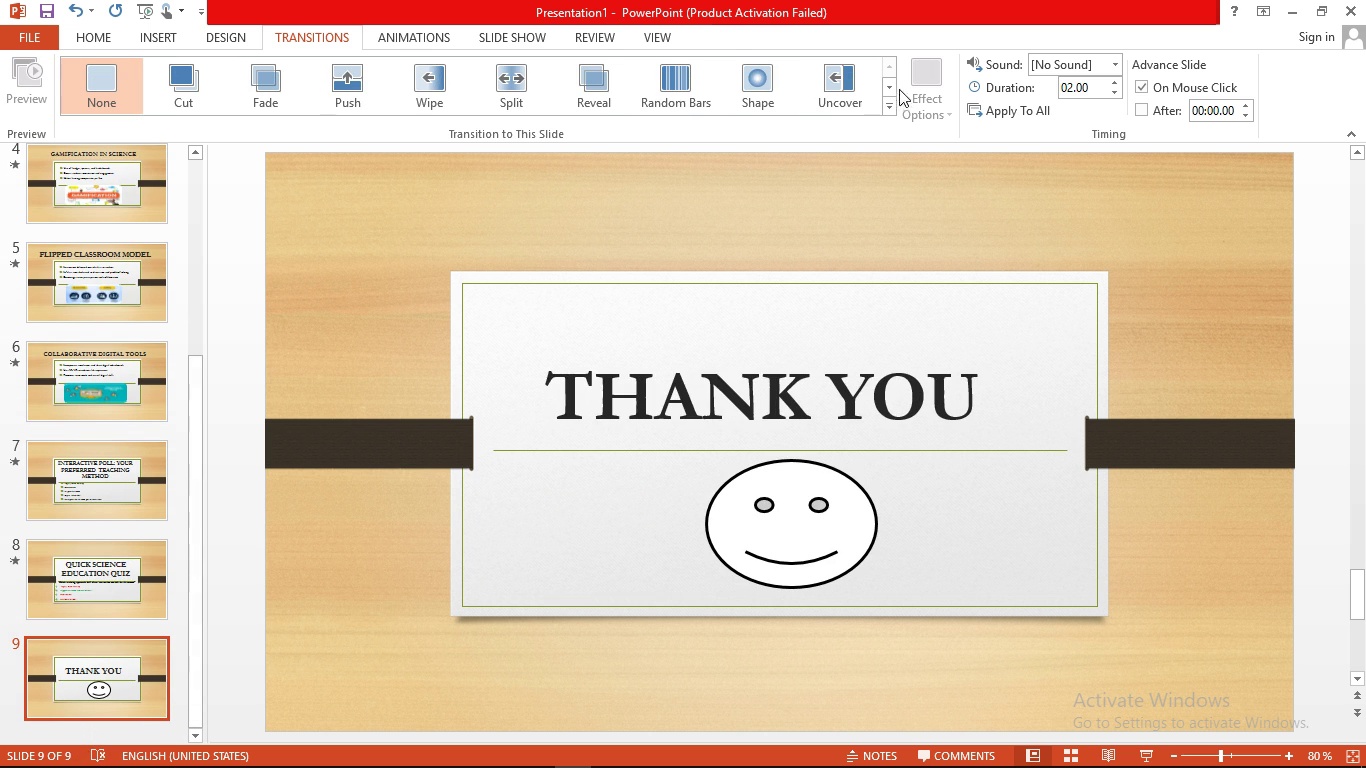 
left_click([892, 108])